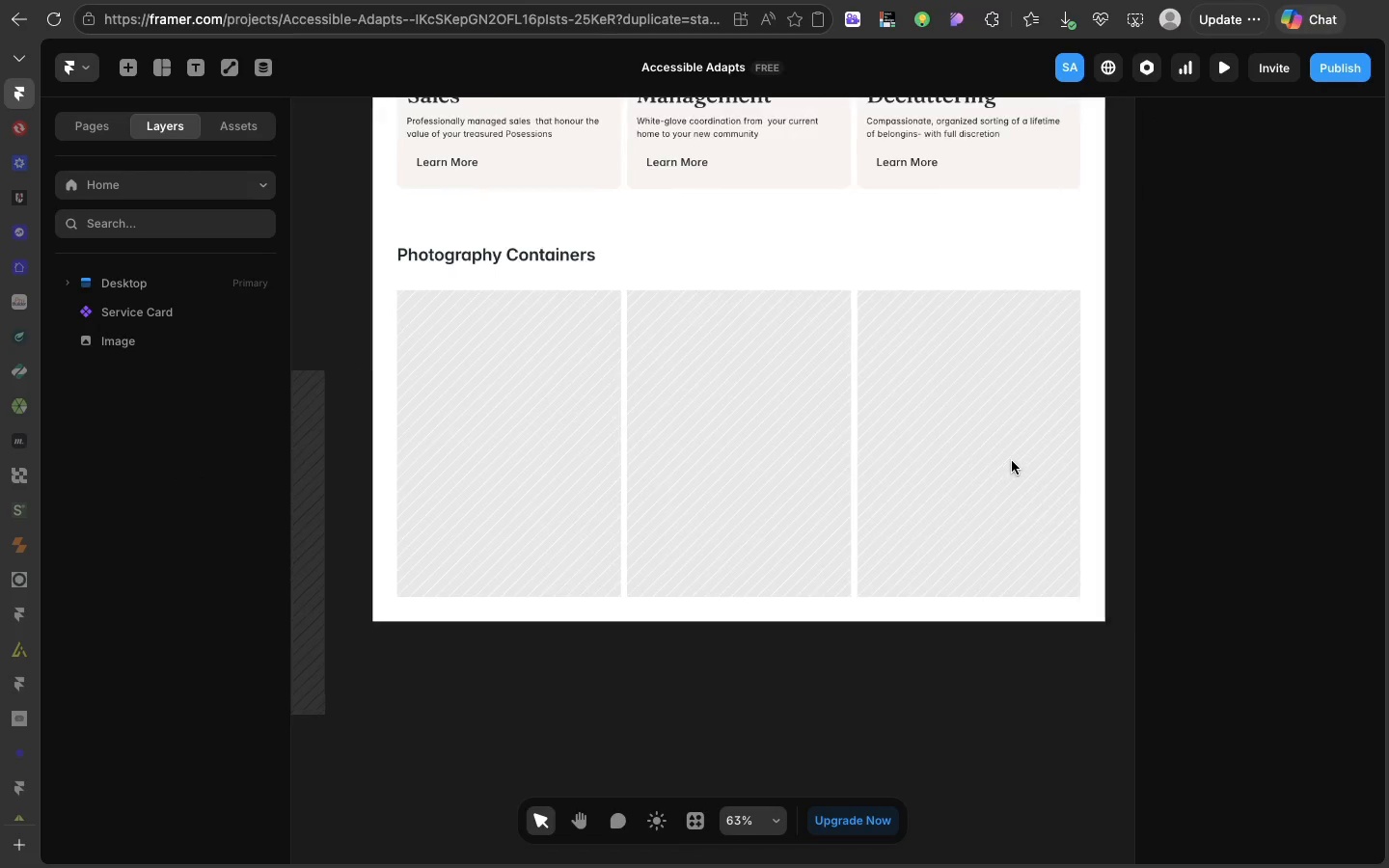 
scroll: coordinate [1012, 461], scroll_direction: down, amount: 17.0
 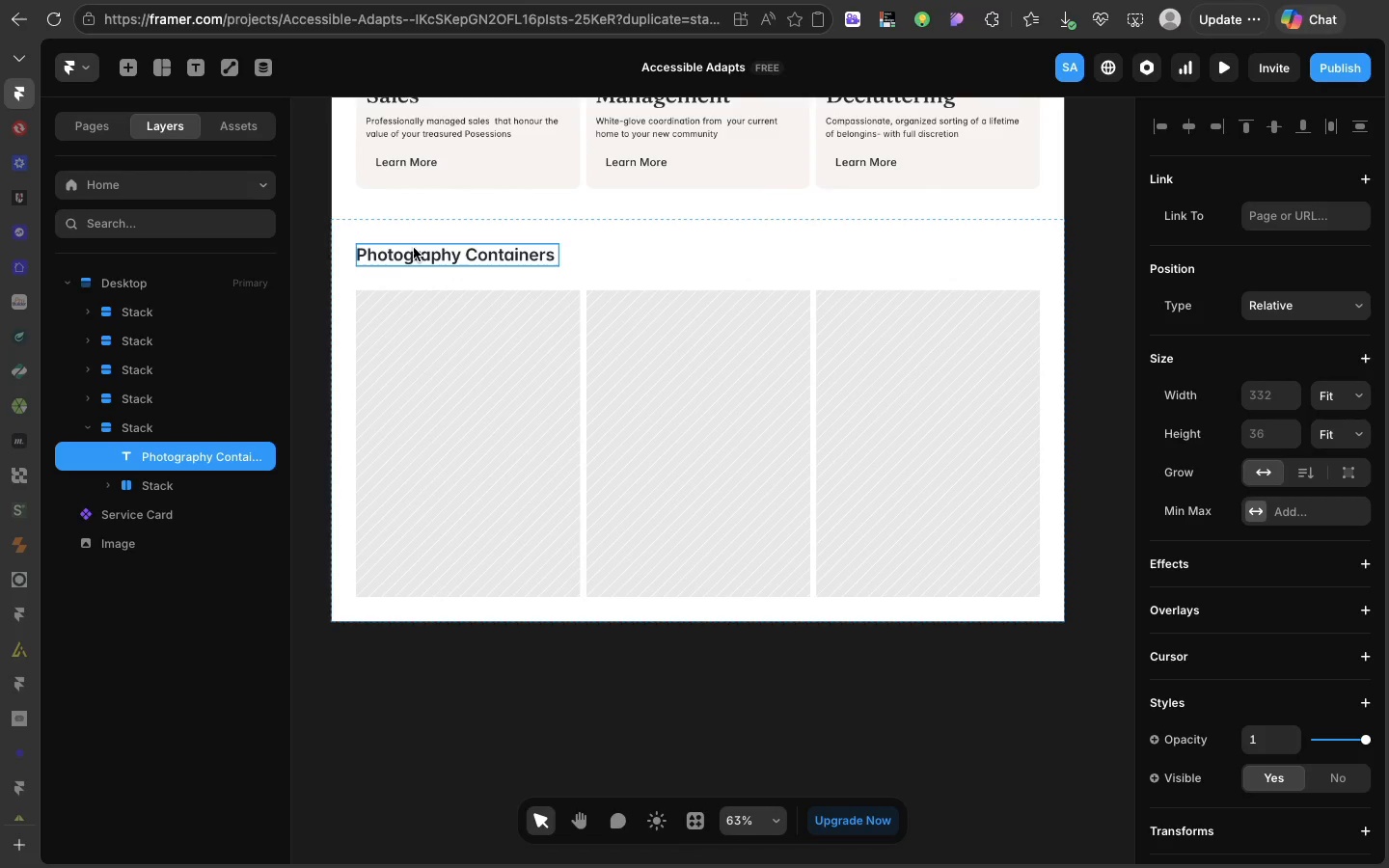 
left_click([414, 248])
 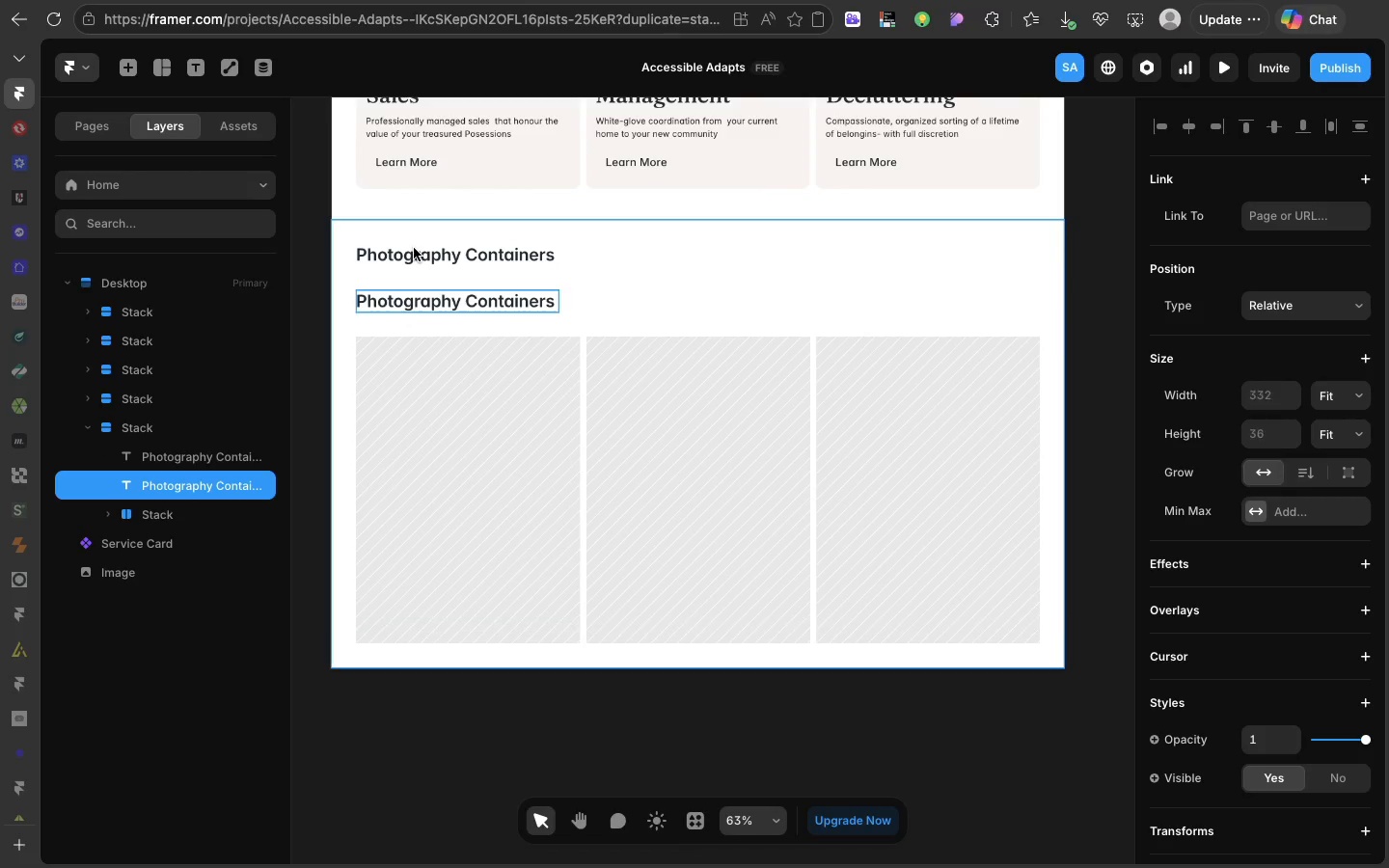 
key(Meta+CommandLeft)
 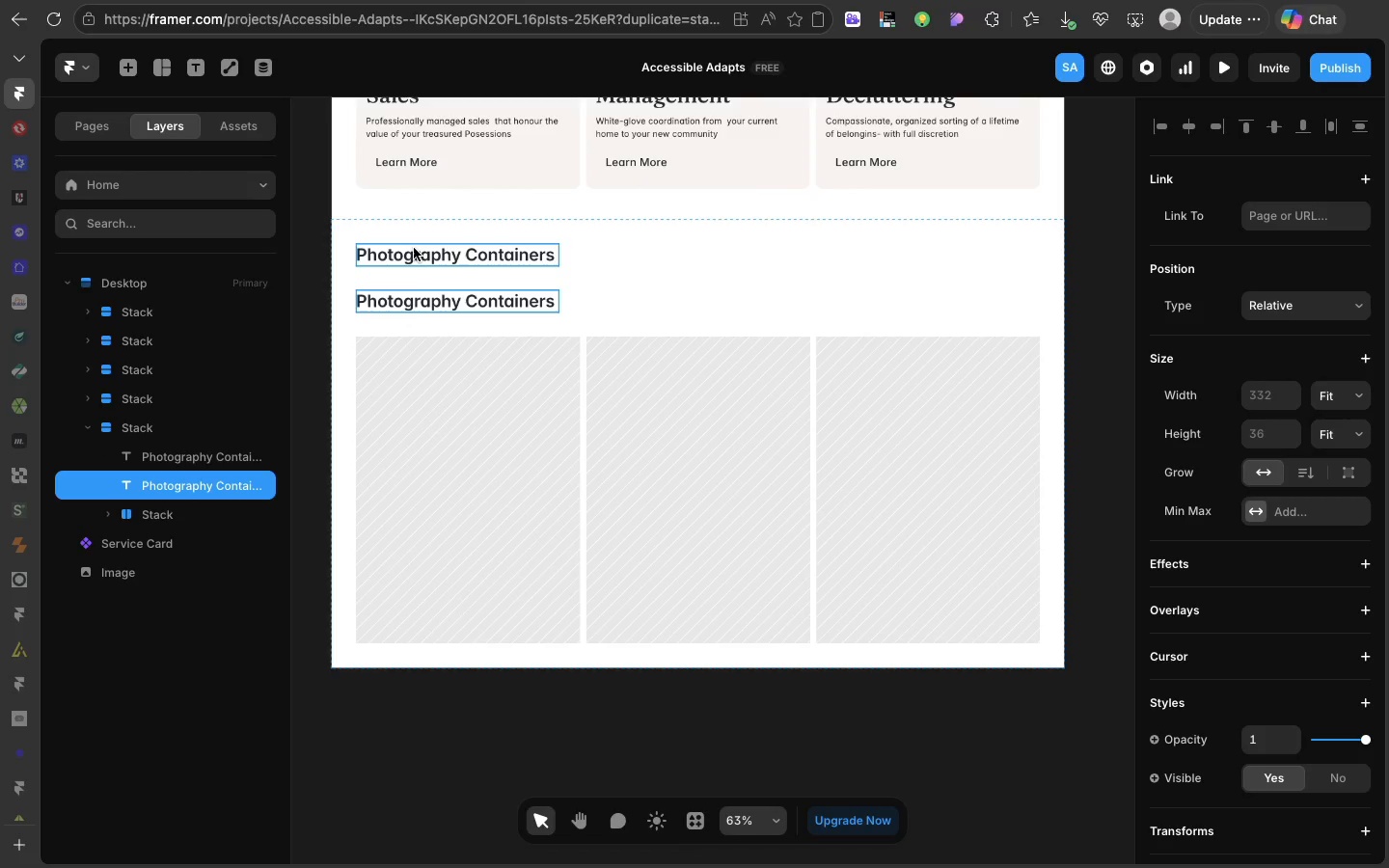 
key(Meta+D)
 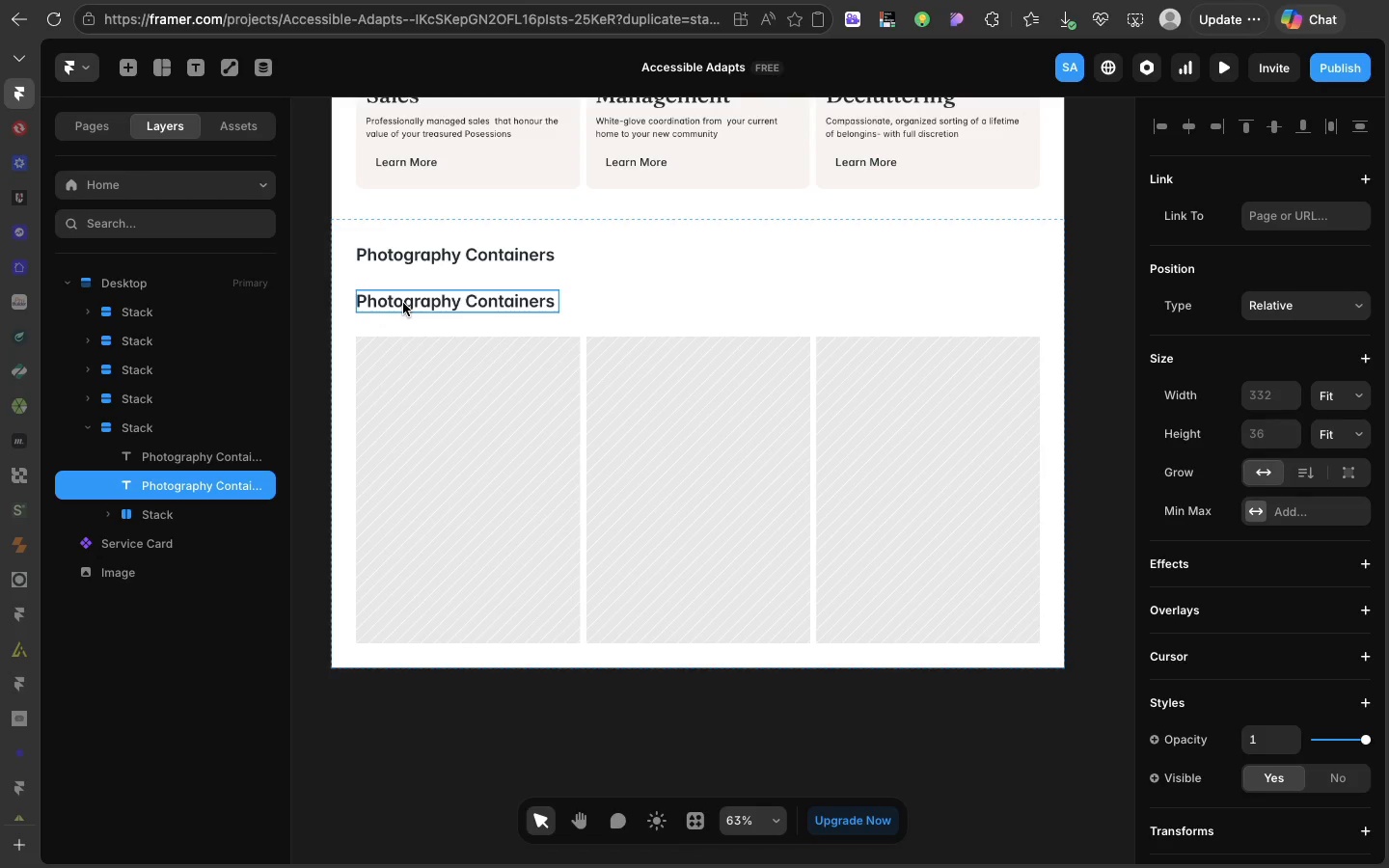 
double_click([403, 303])
 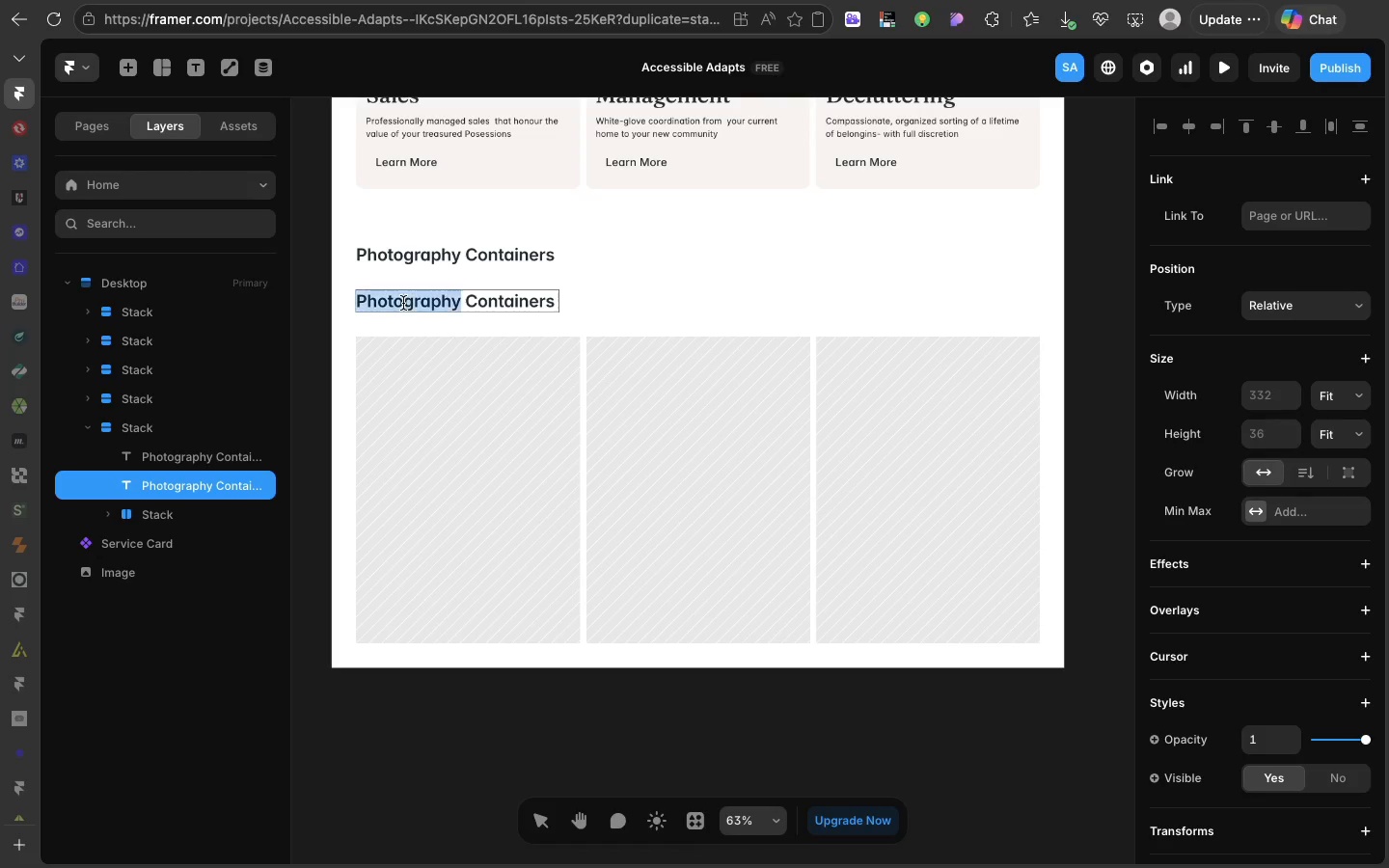 
double_click([403, 303])
 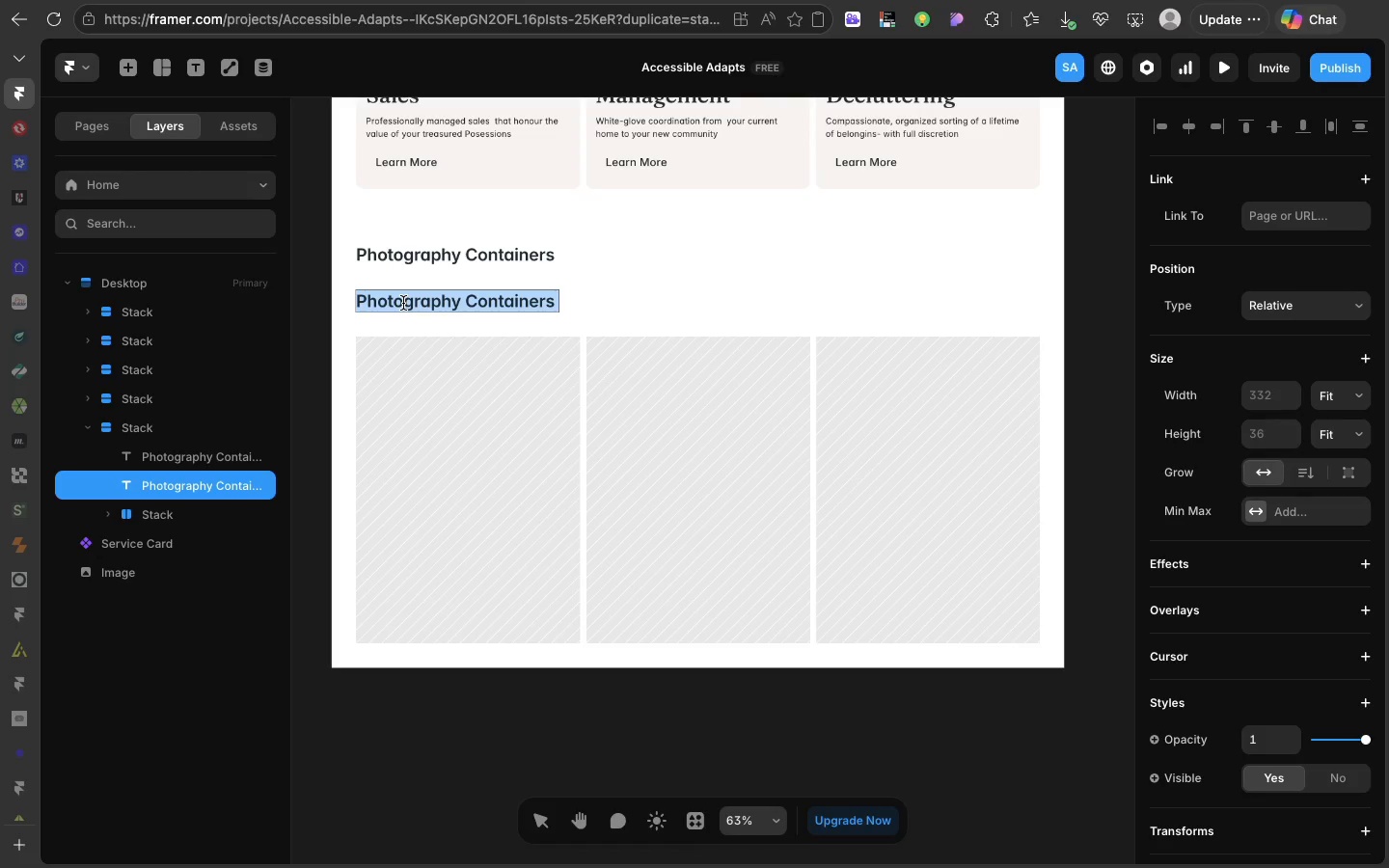 
triple_click([403, 303])
 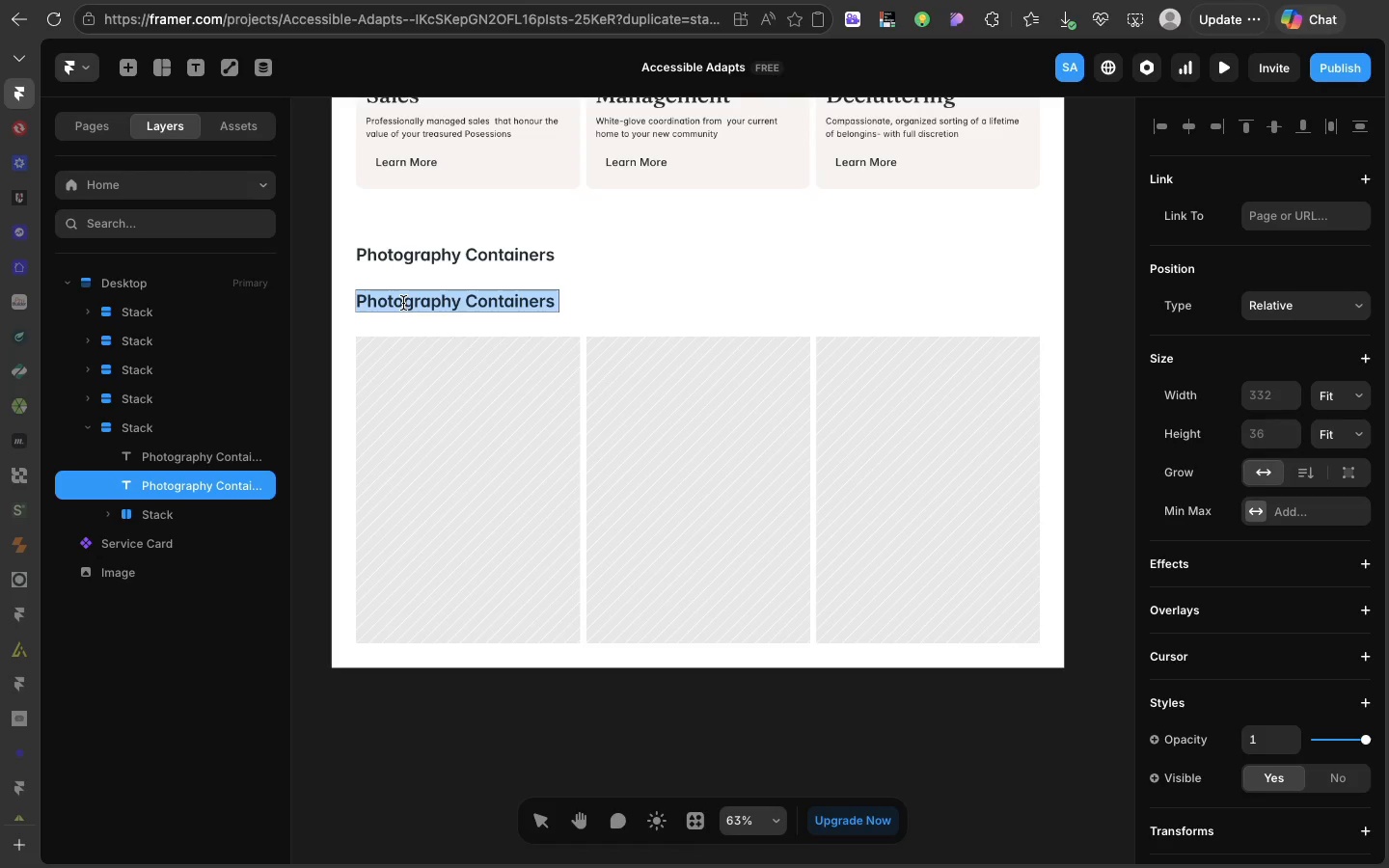 
type(Warm tint overlay at 6$)
key(Backspace)
type(% opacity for cohension, Three )
 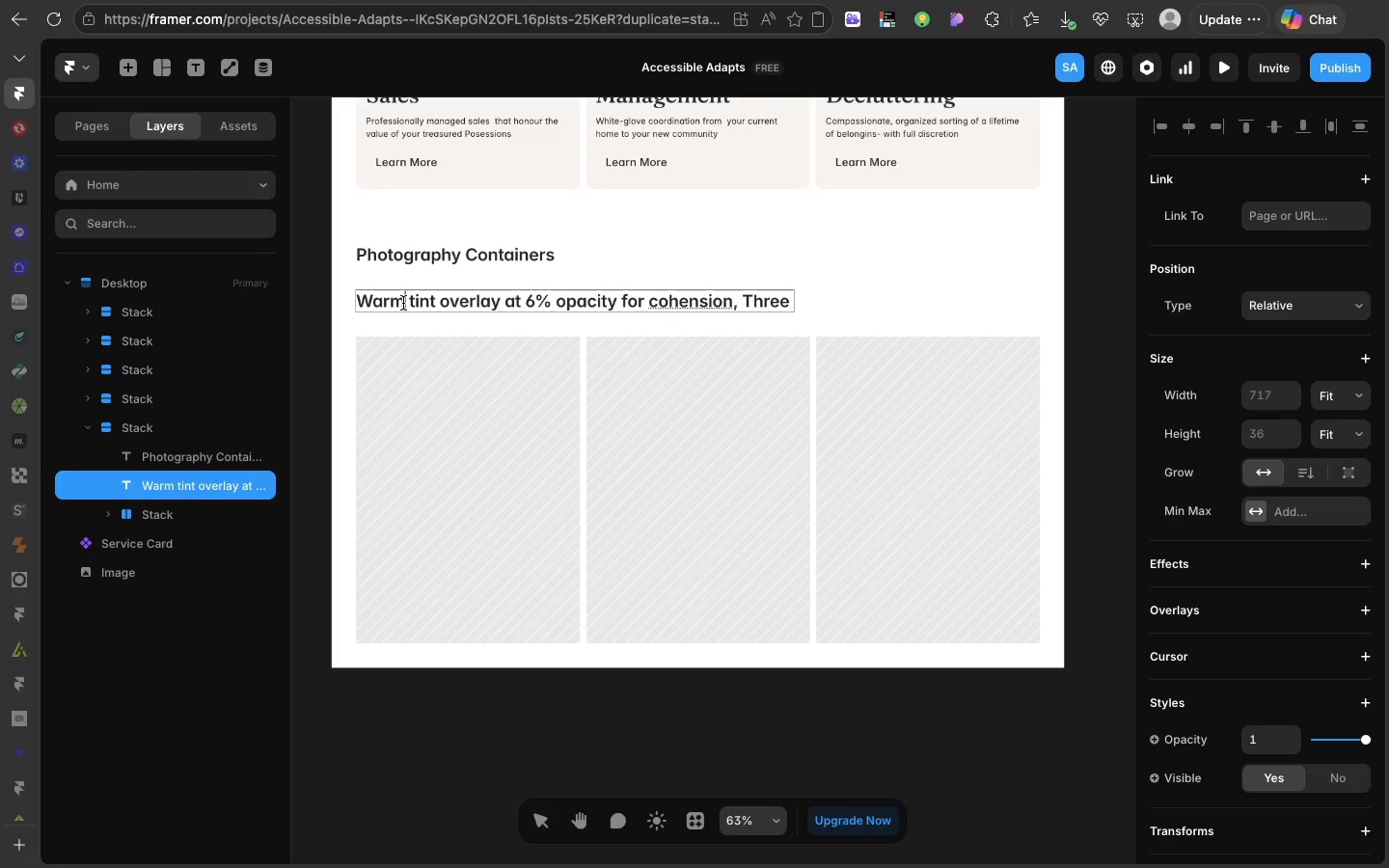 
left_click([403, 303])
 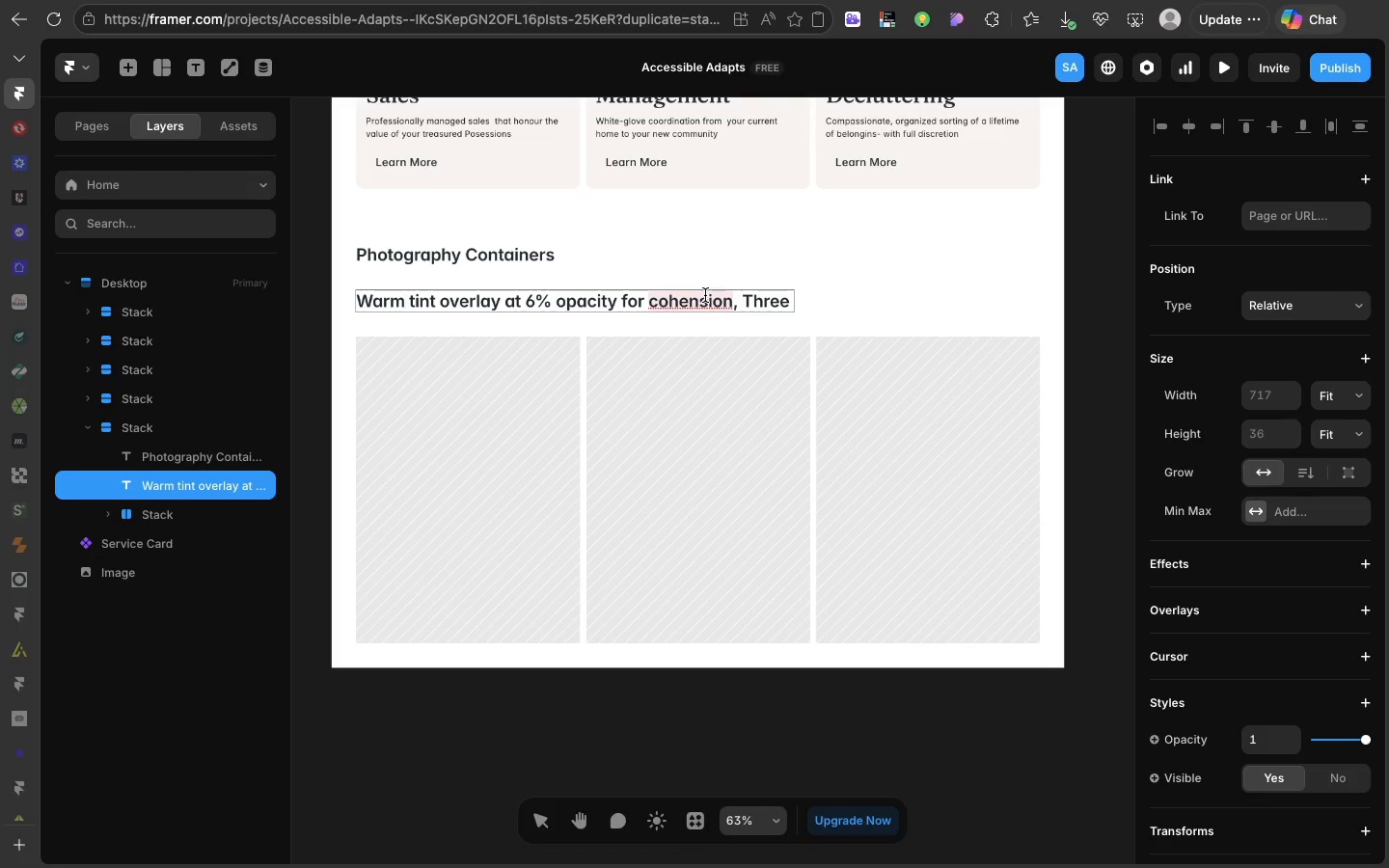 
left_click([697, 297])
 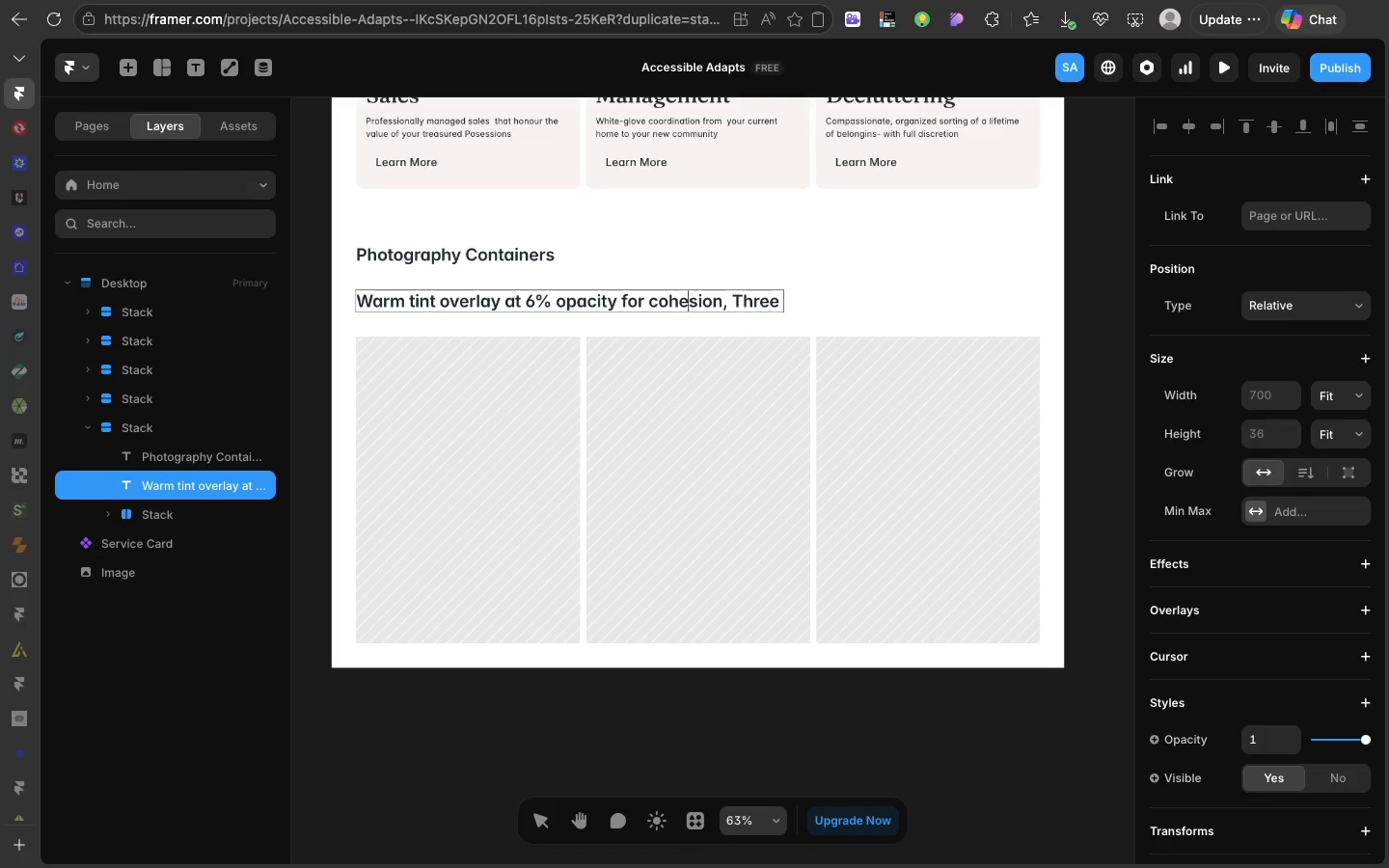 
key(Backspace)
 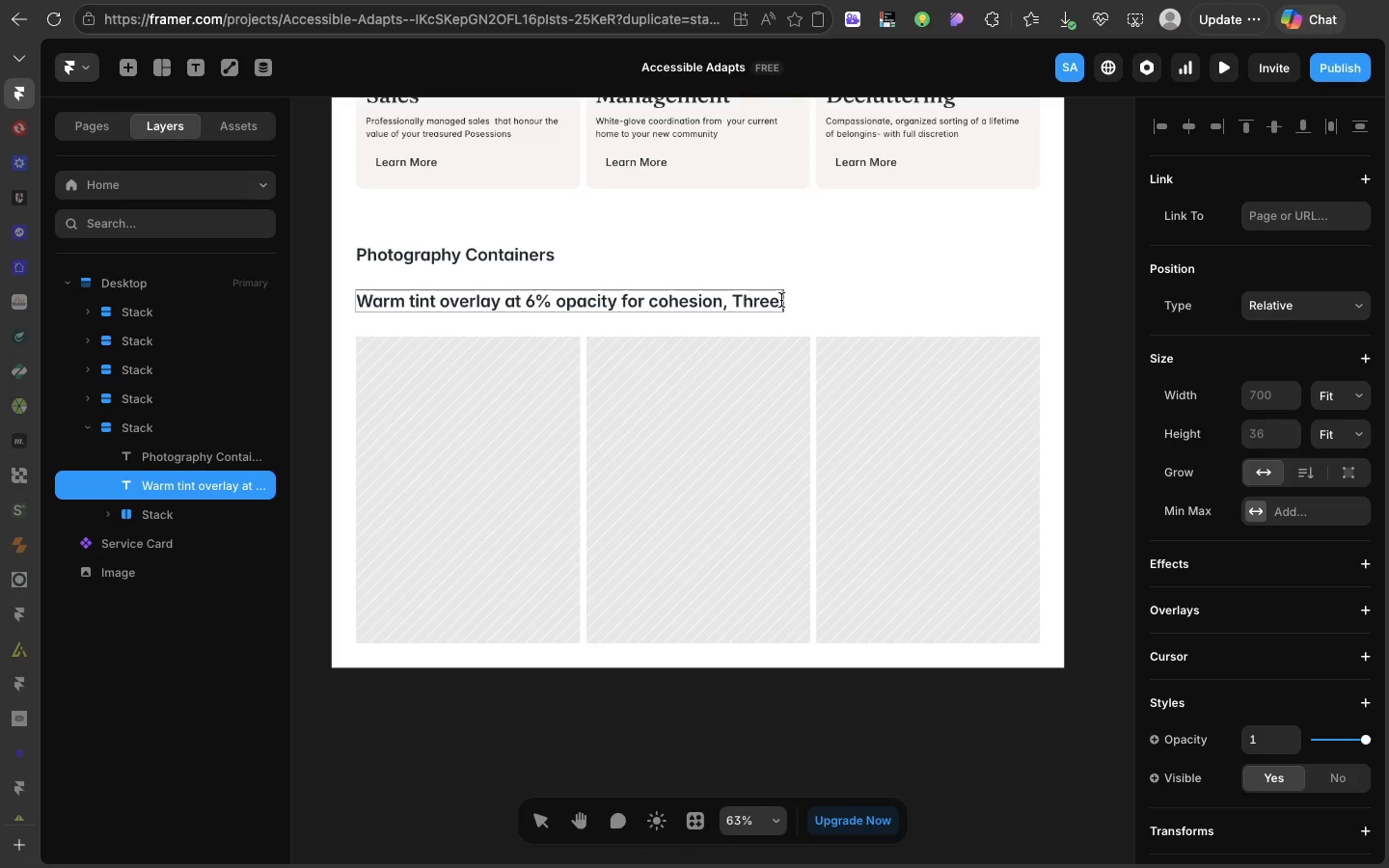 
left_click([781, 300])
 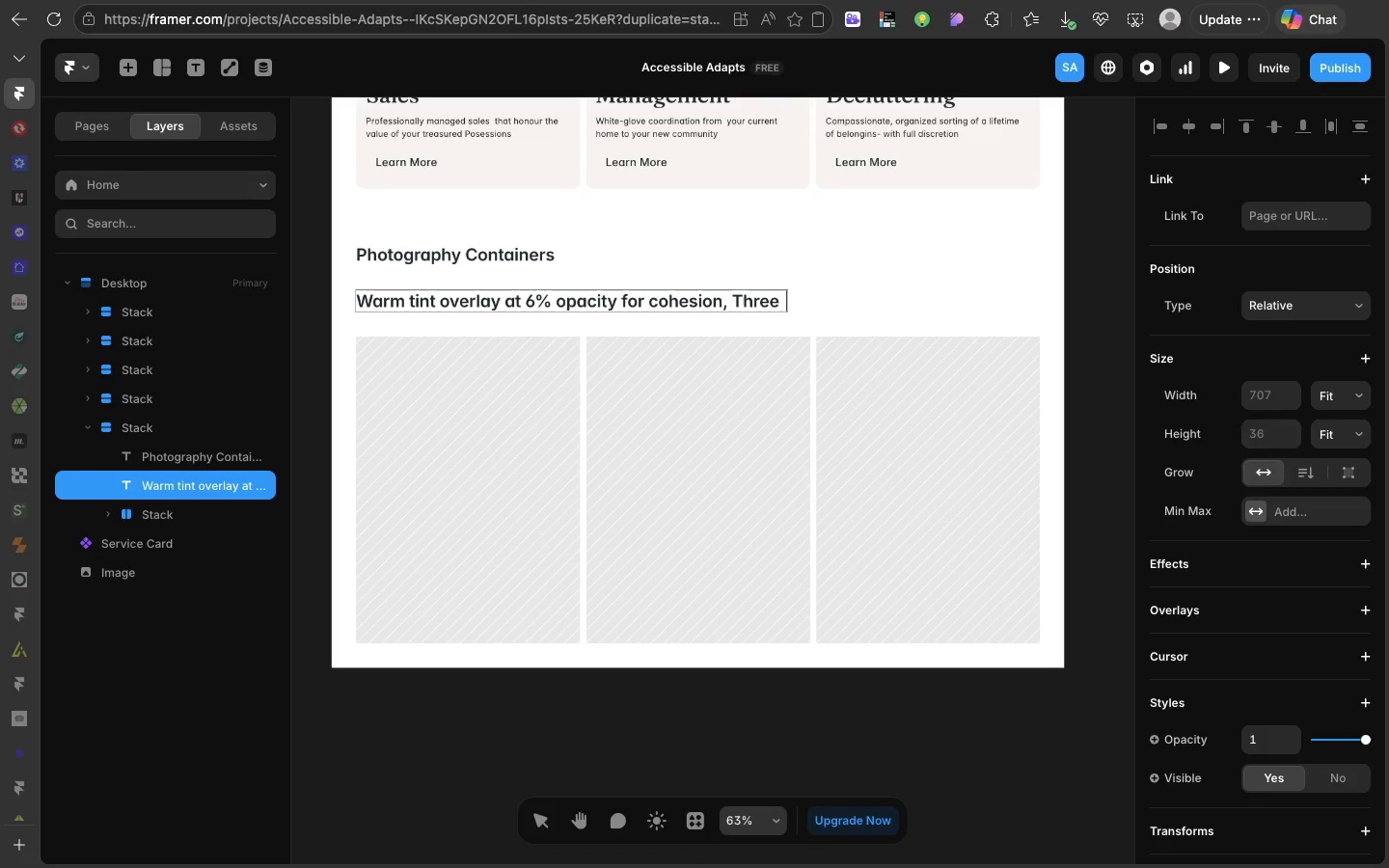 
type( standard ratios 8-12px corner radius consistently)
 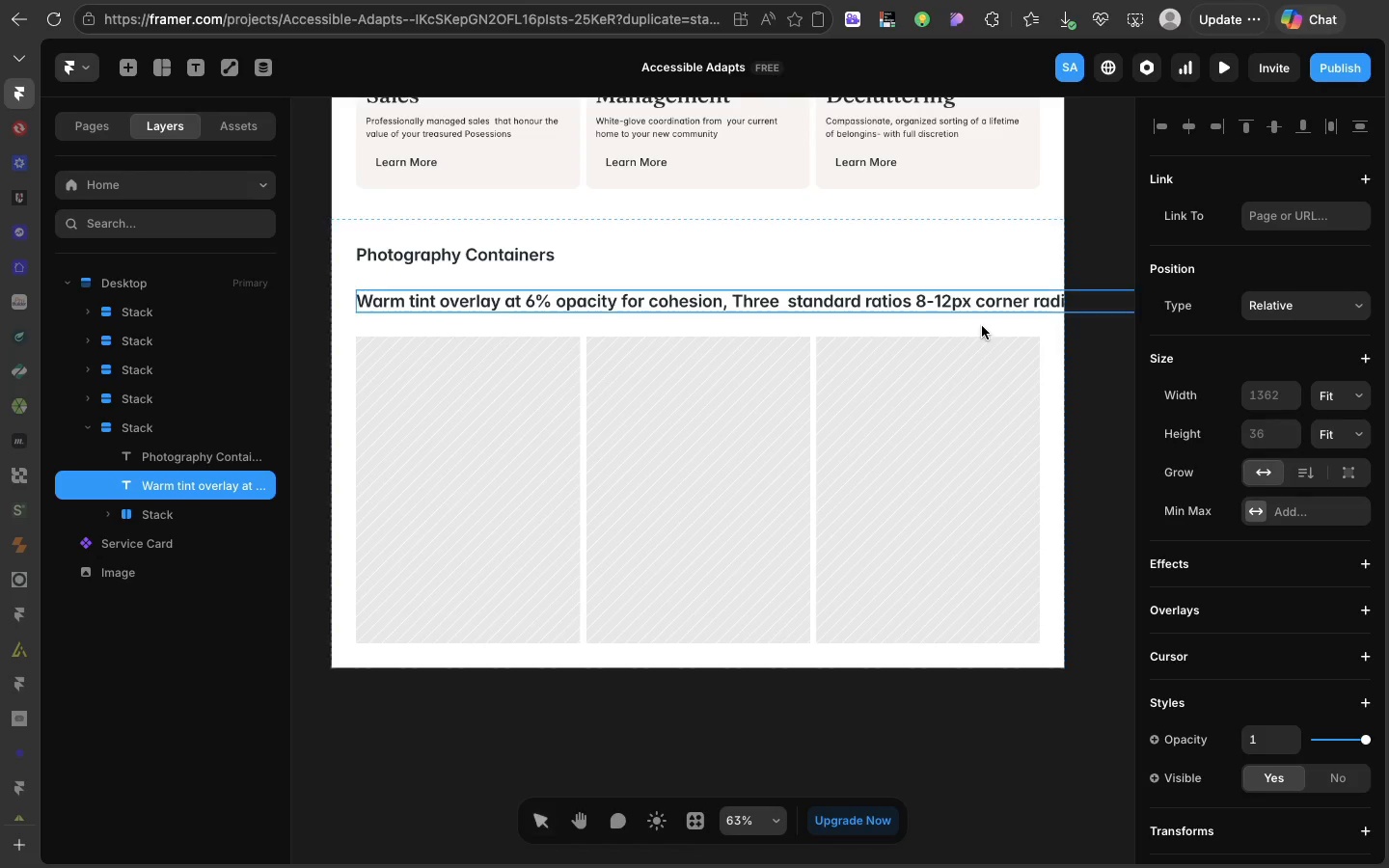 
left_click([982, 326])
 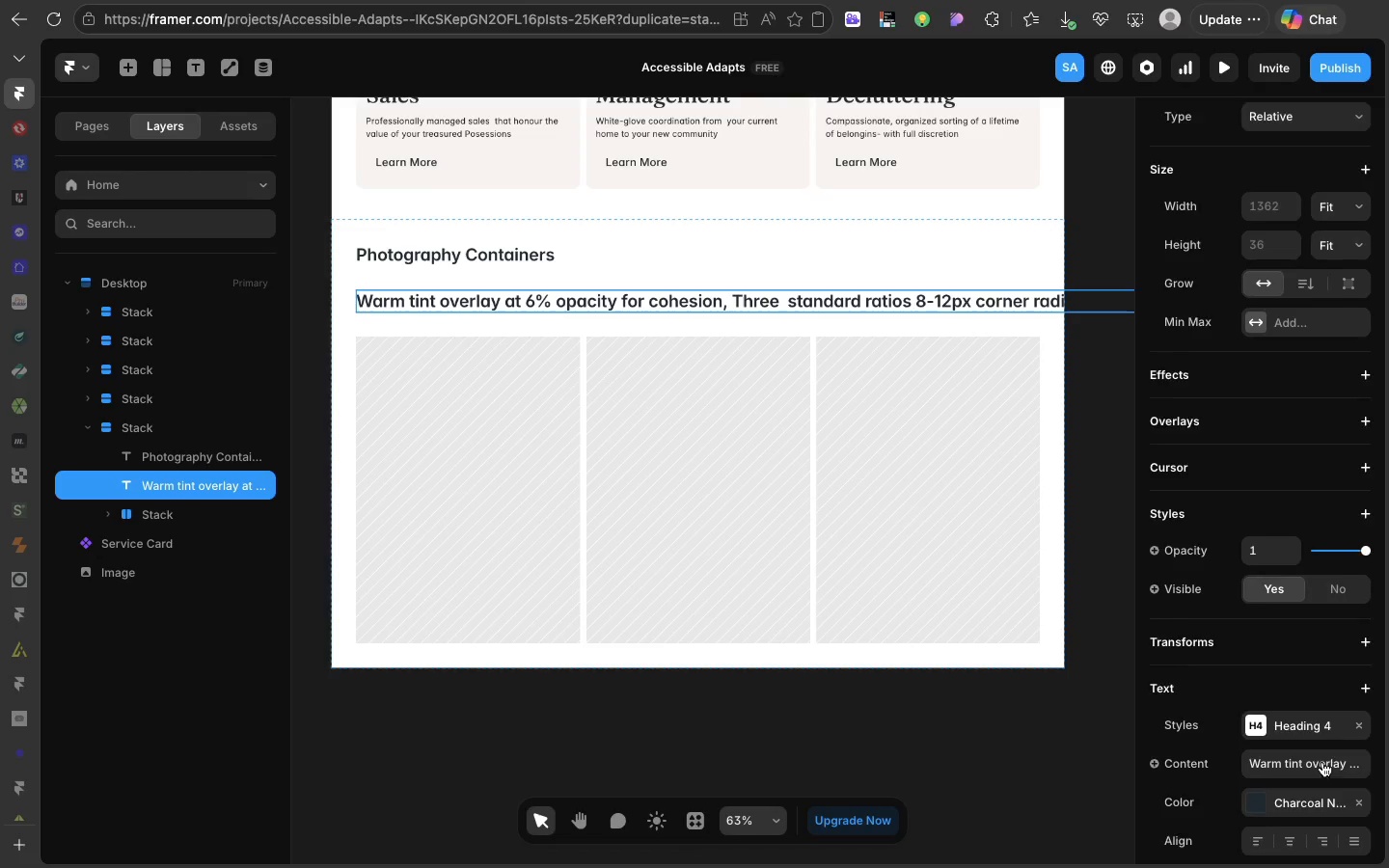 
scroll: coordinate [1322, 762], scroll_direction: down, amount: 30.0
 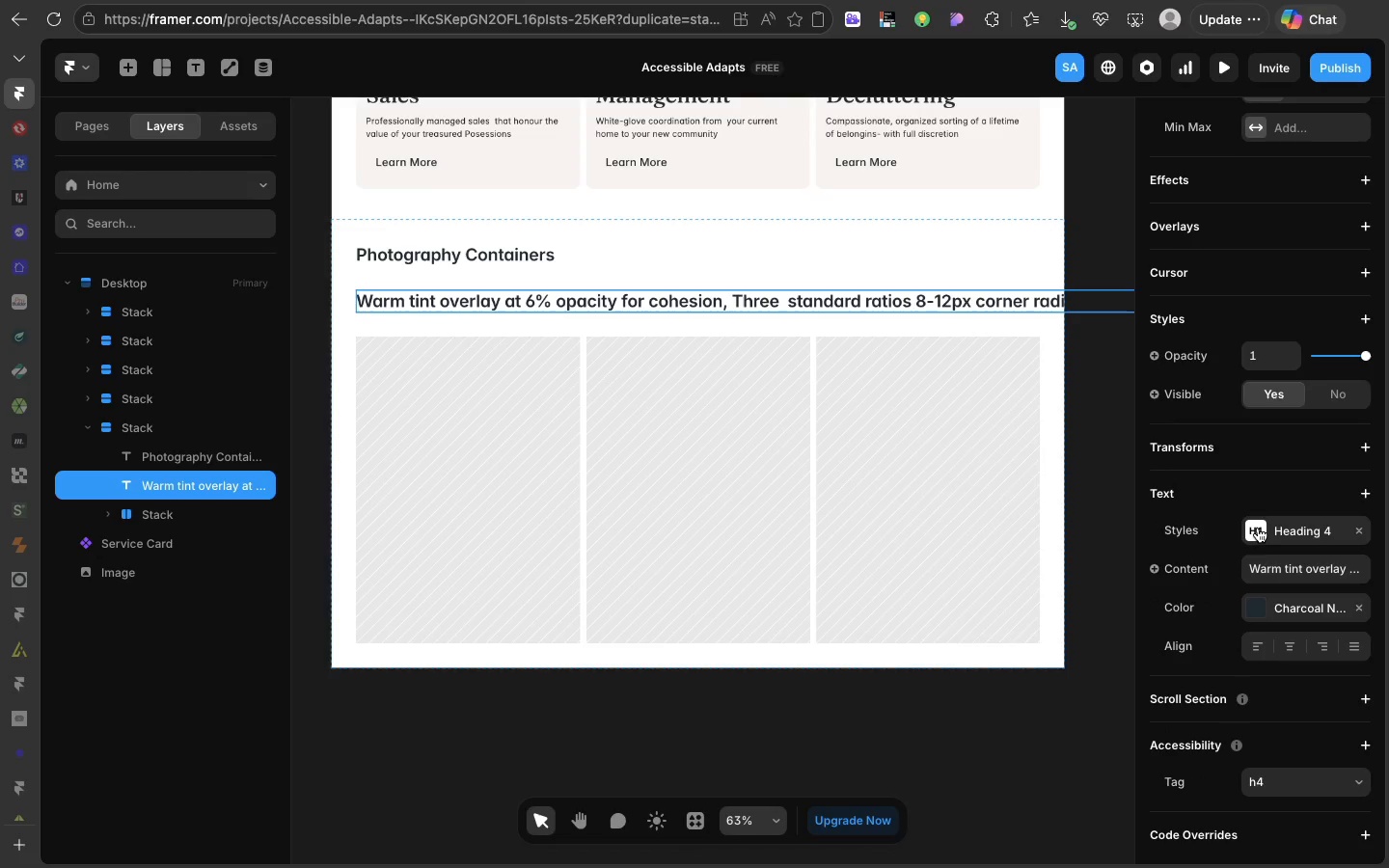 
left_click([1258, 528])
 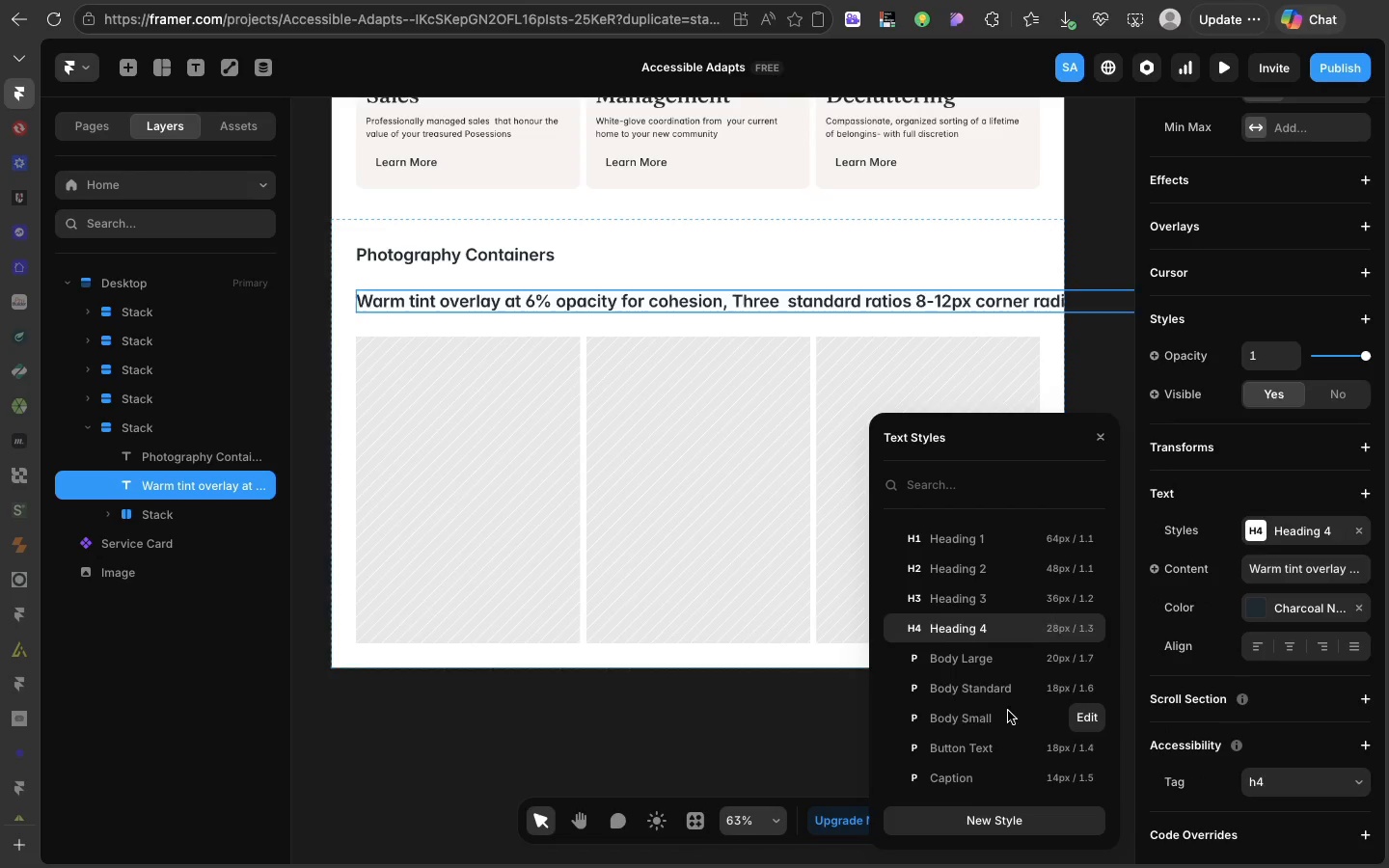 
left_click([1008, 711])
 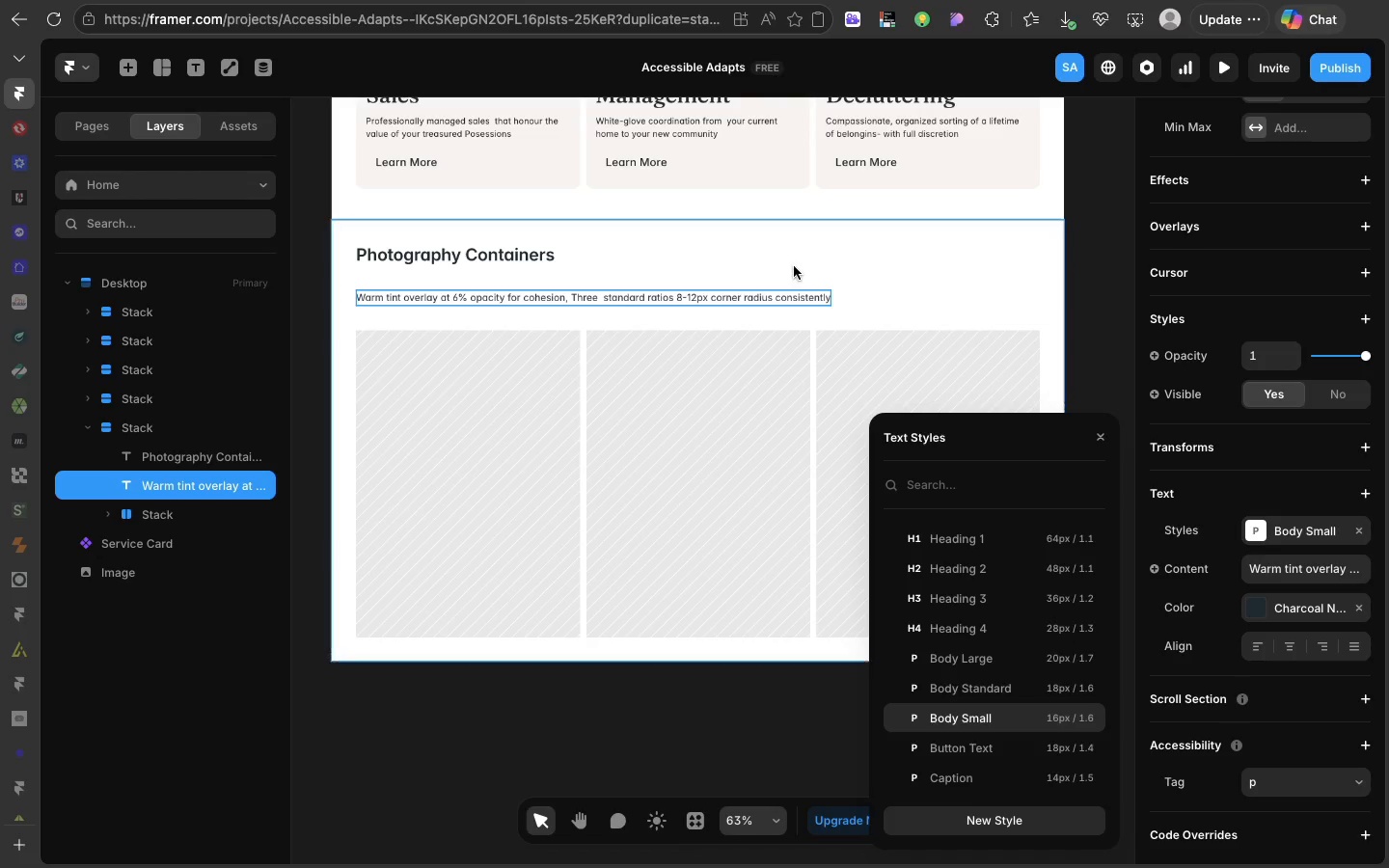 
left_click([788, 265])
 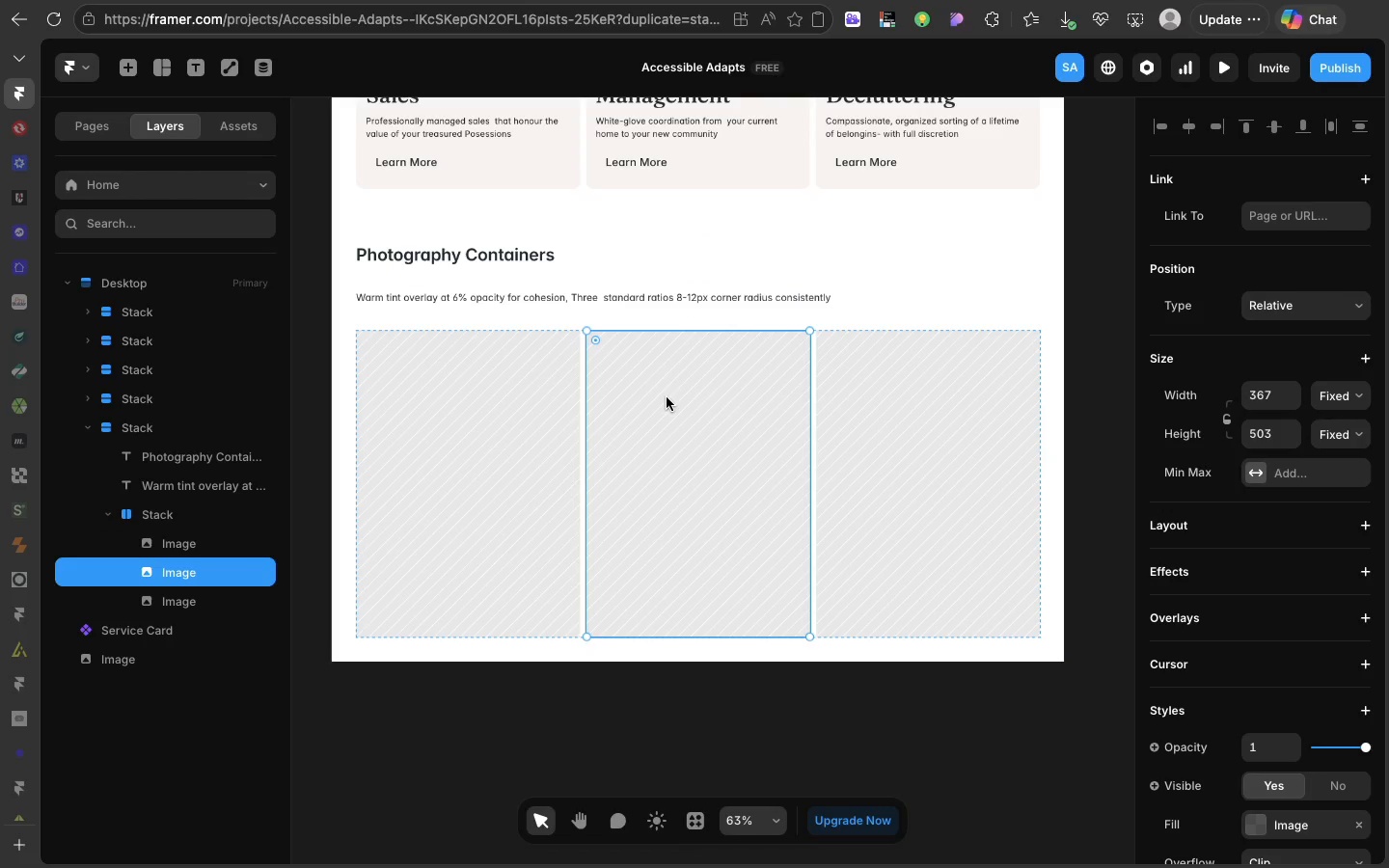 
left_click([667, 397])
 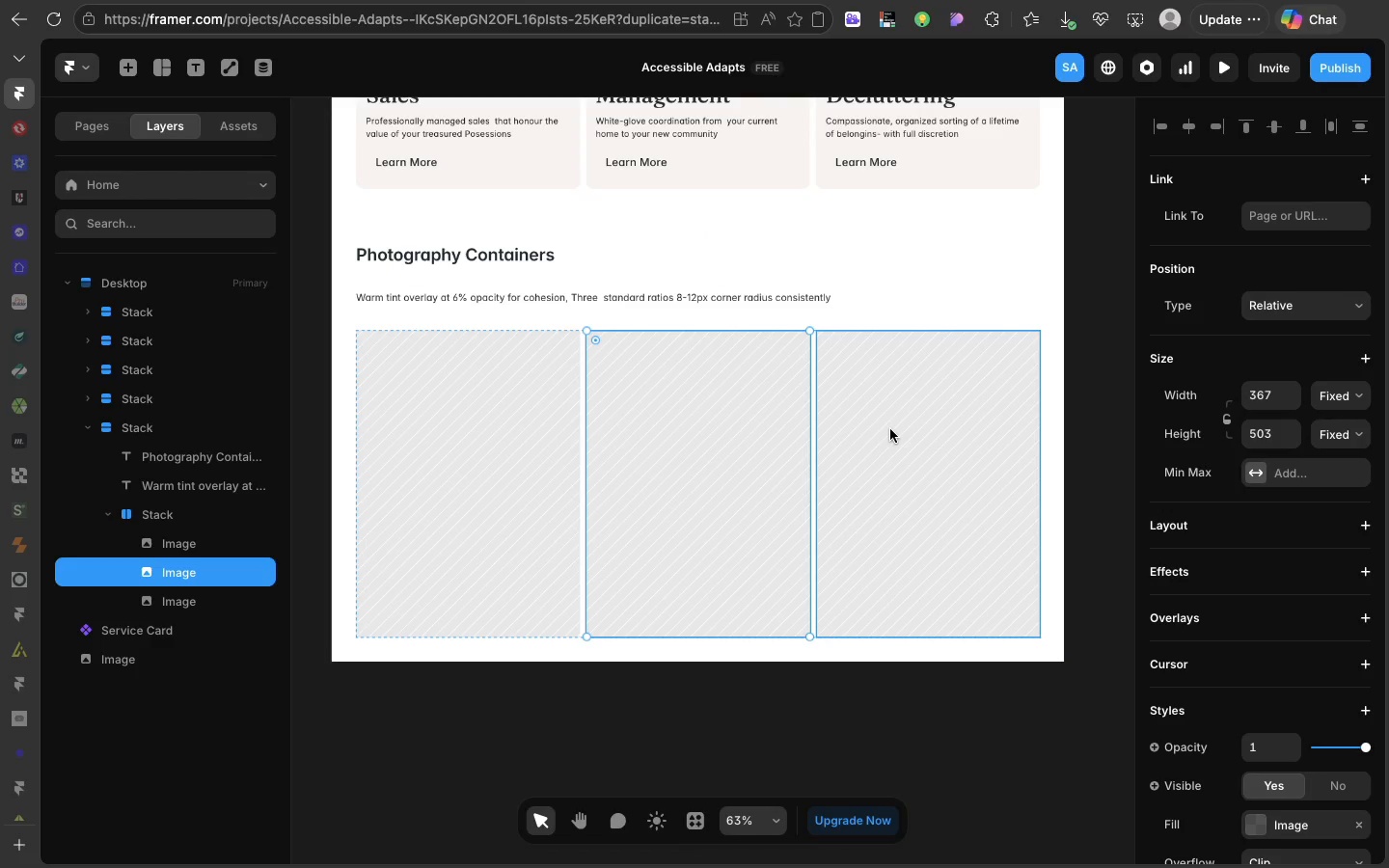 
hold_key(key=ShiftLeft, duration=1.56)
left_click([890, 429])
 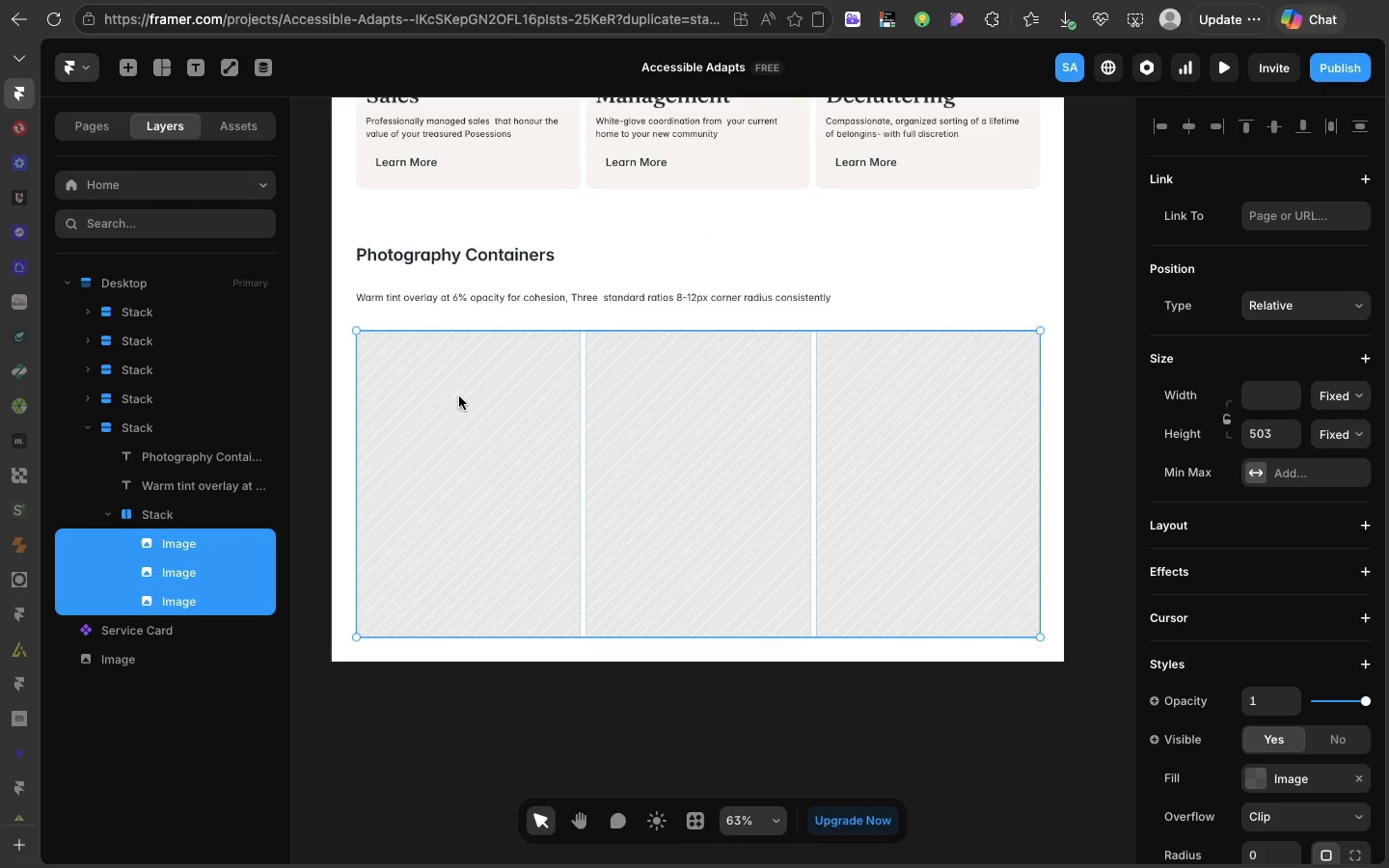 
left_click([459, 396])
 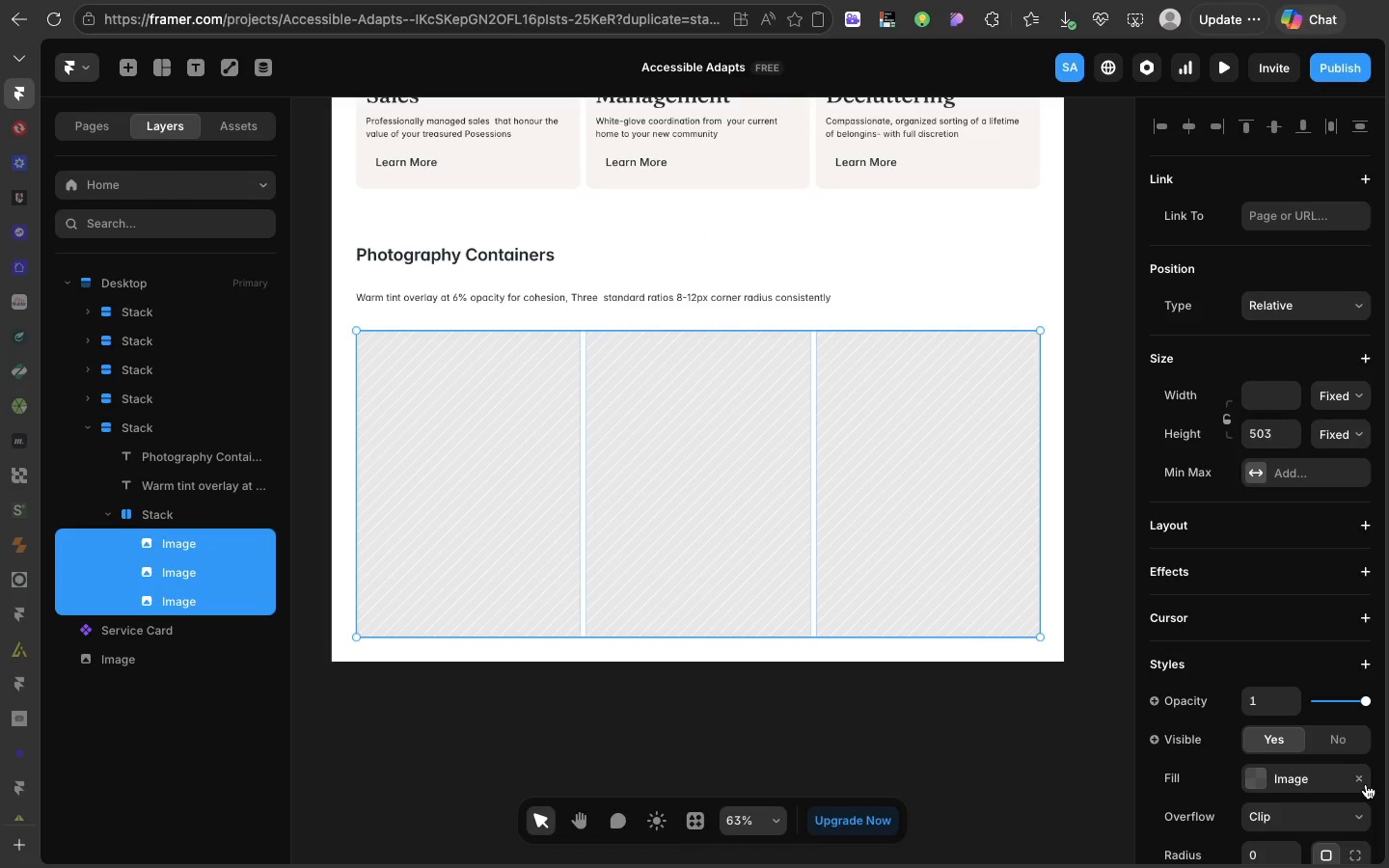 
scroll: coordinate [1324, 739], scroll_direction: down, amount: 58.0
 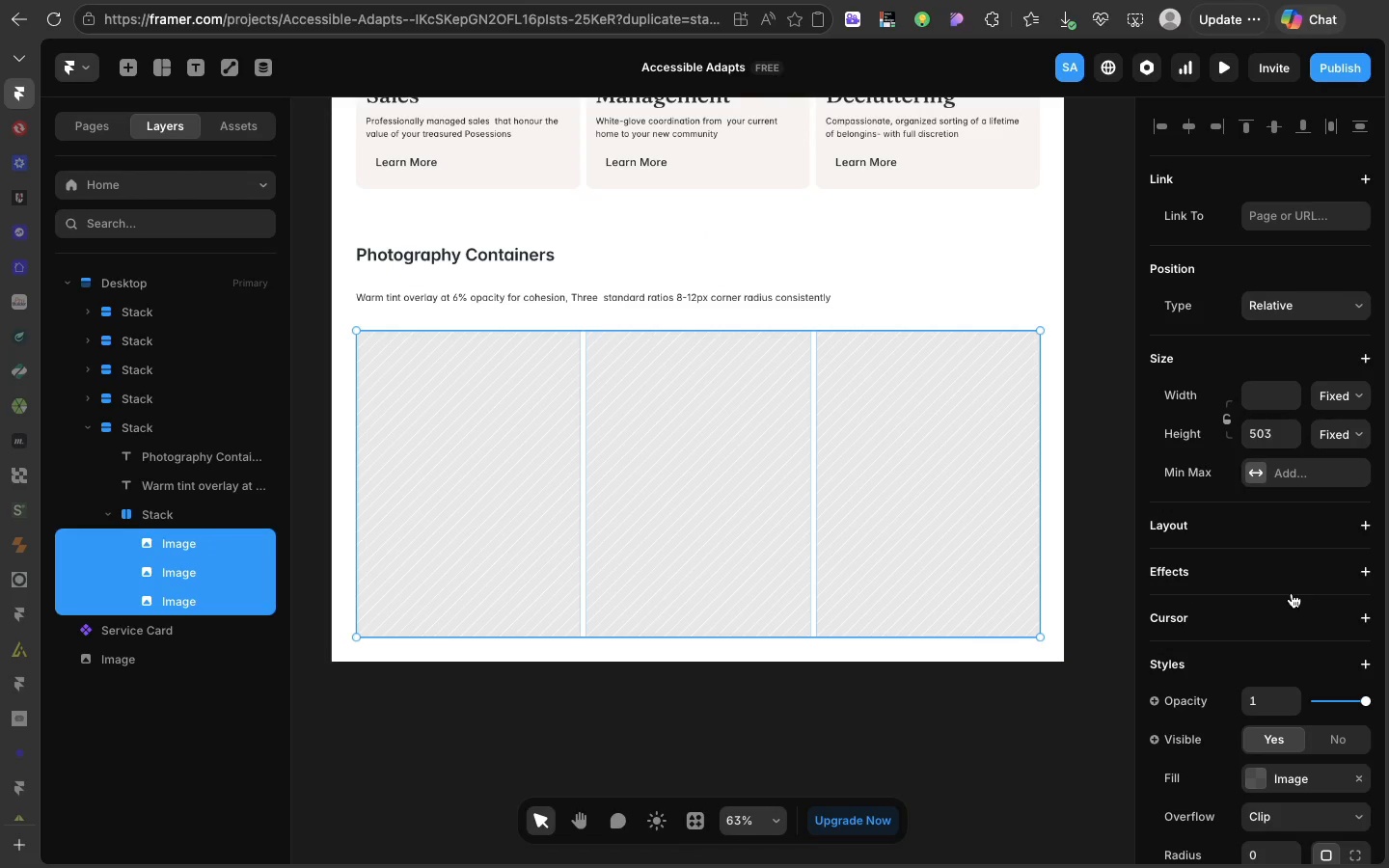 
scroll: coordinate [1292, 593], scroll_direction: up, amount: 12.0
 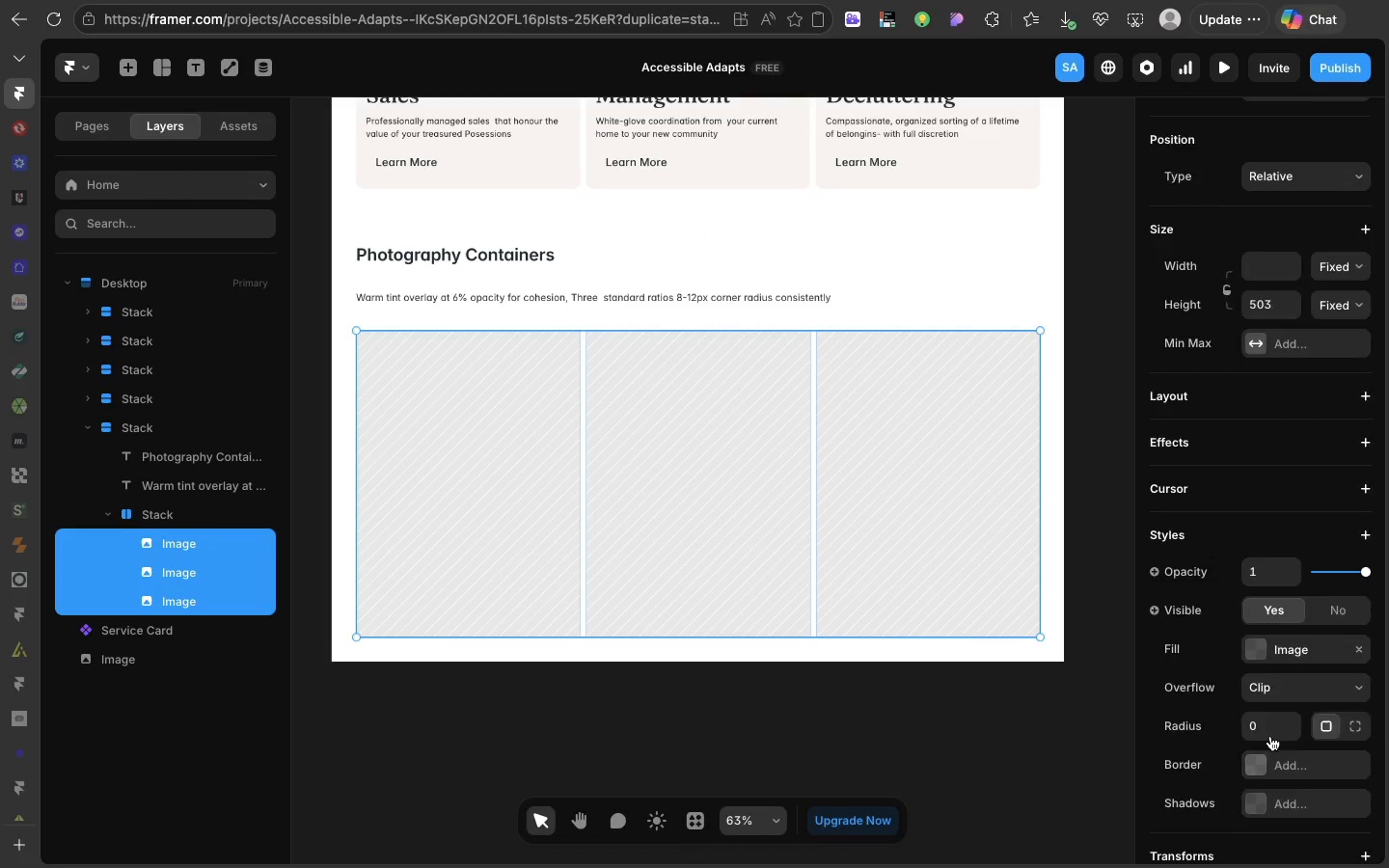 
scroll: coordinate [1270, 736], scroll_direction: down, amount: 31.0
 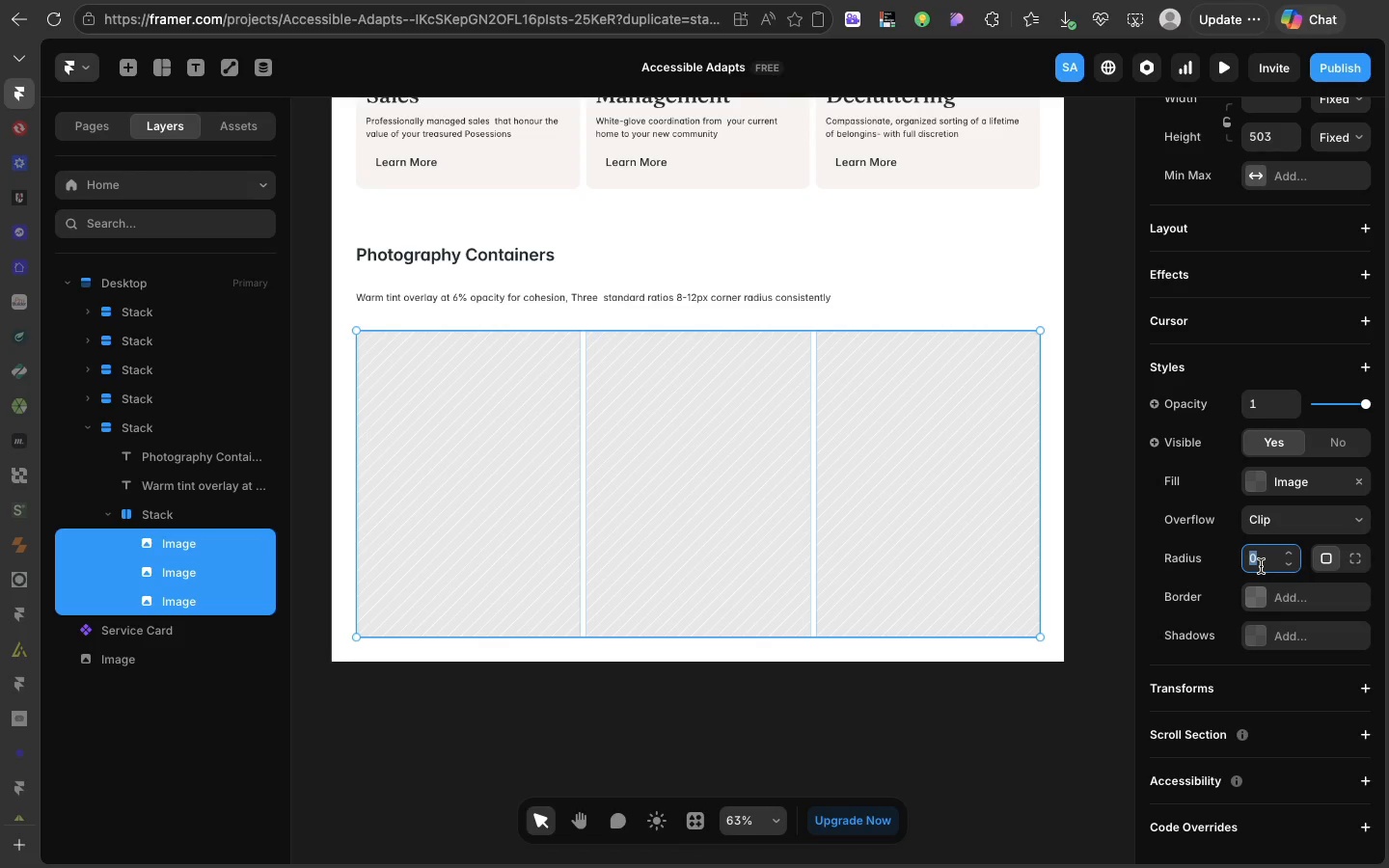 
left_click([1261, 566])
 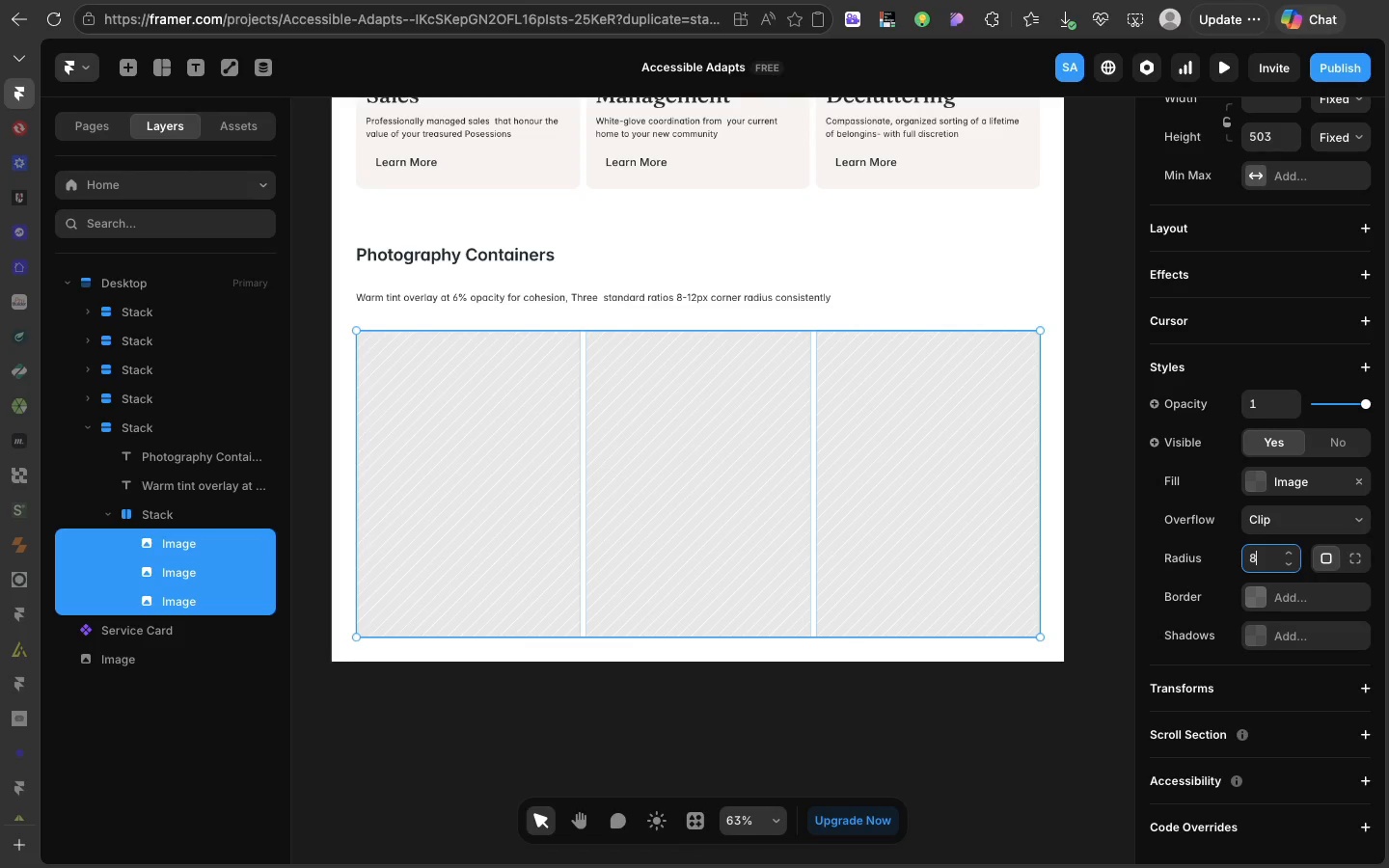 
key(8)
 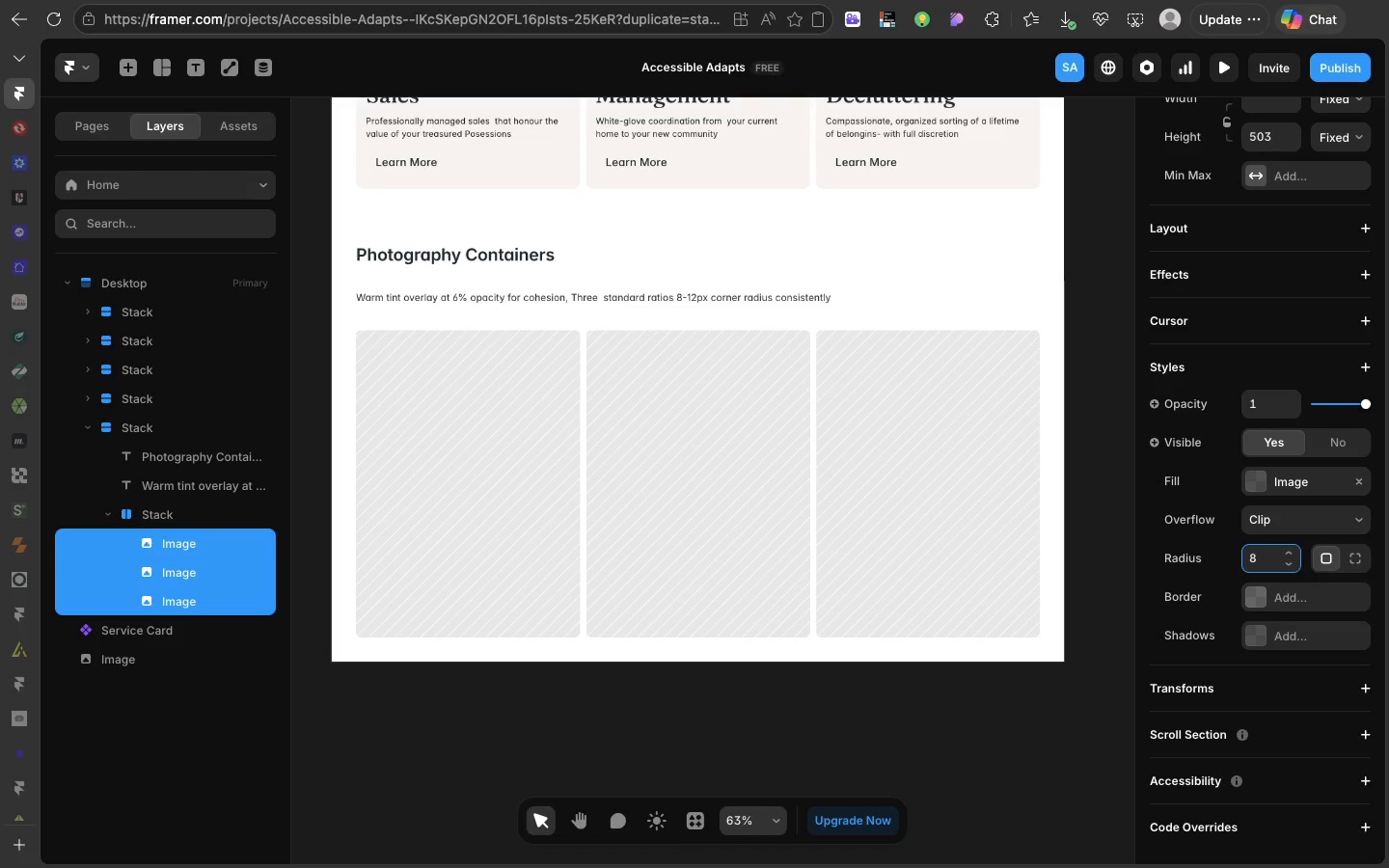 
key(Enter)